 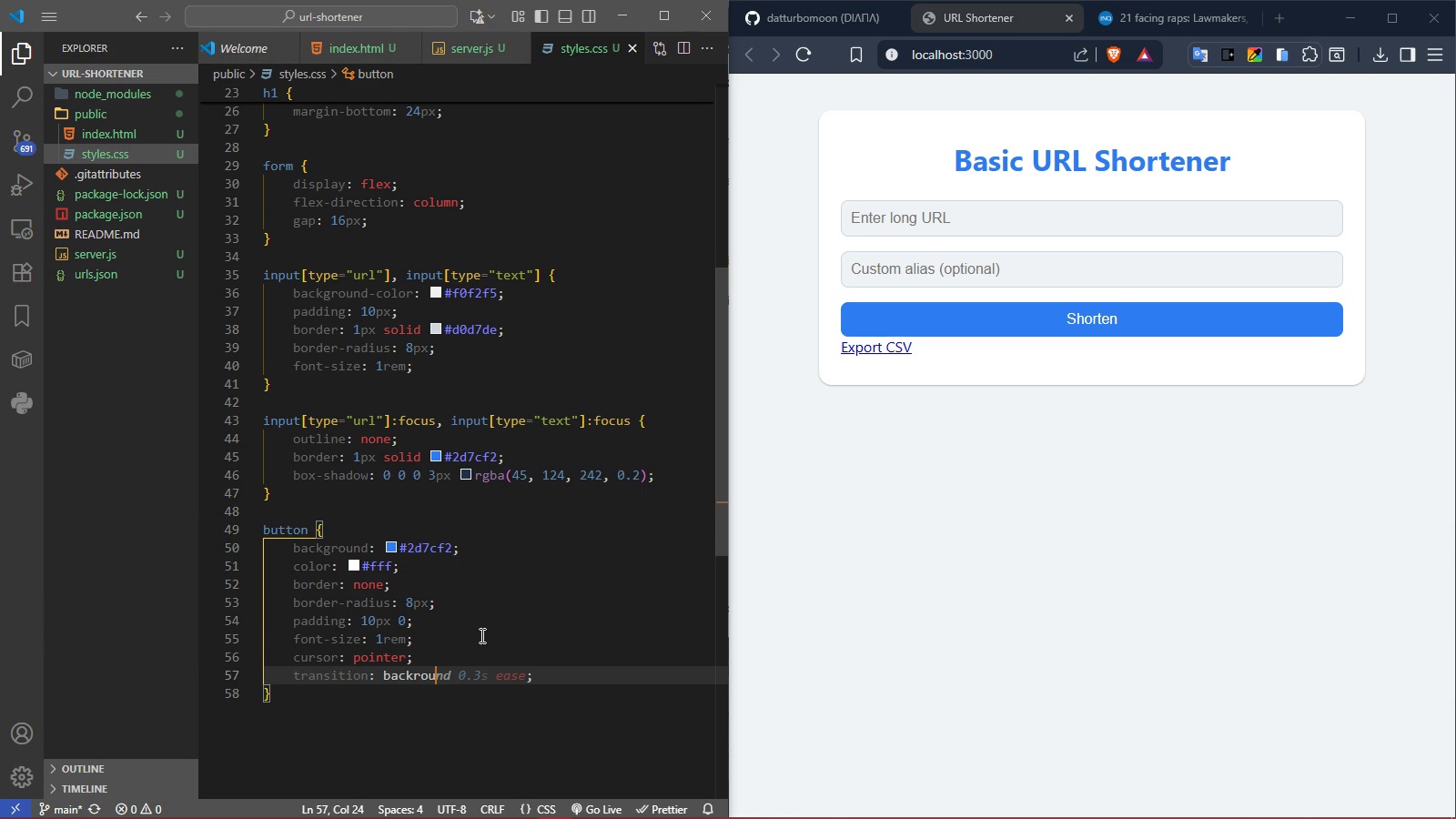 
key(Tab)
 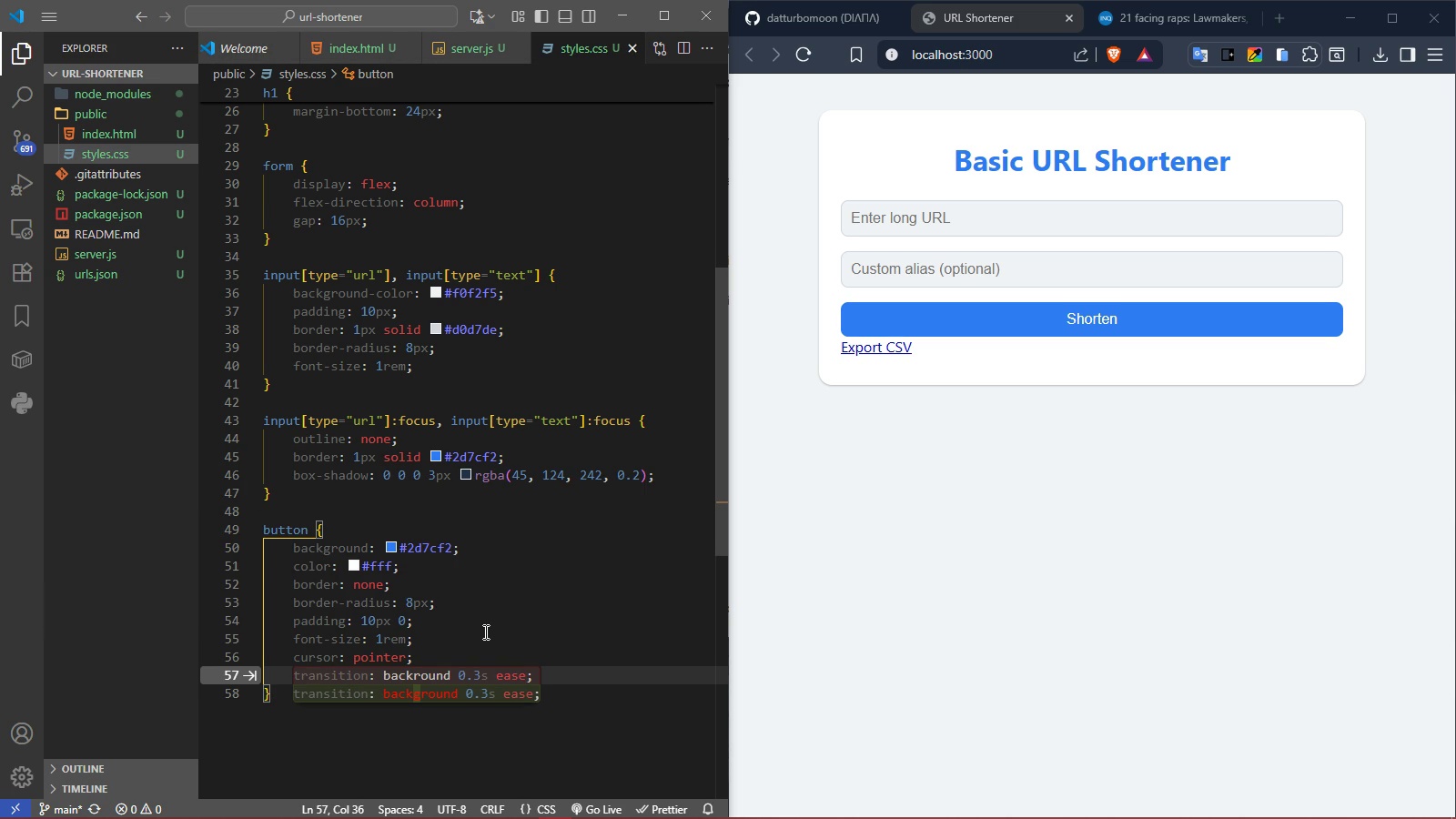 
left_click([511, 628])
 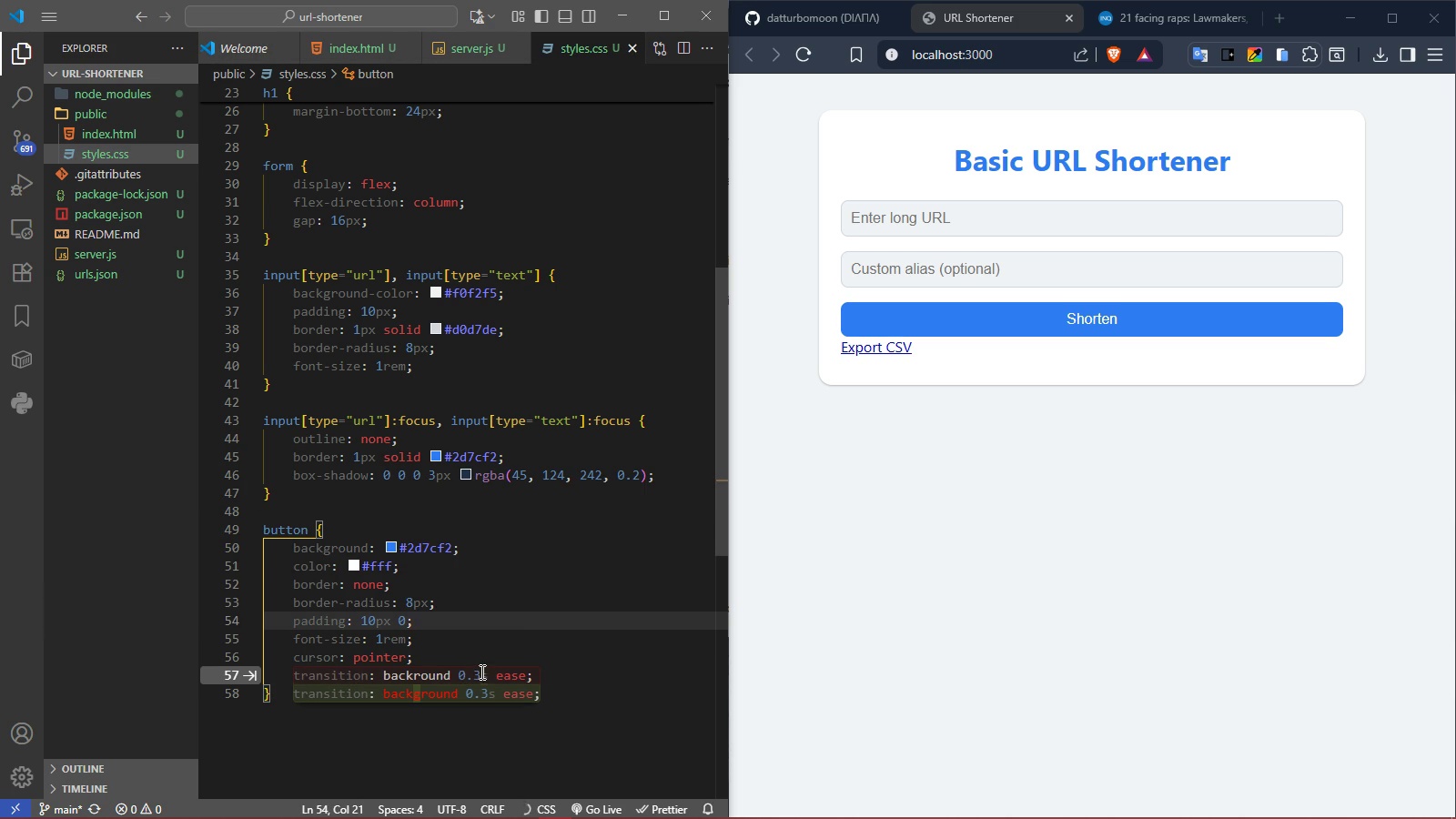 
left_click([480, 672])
 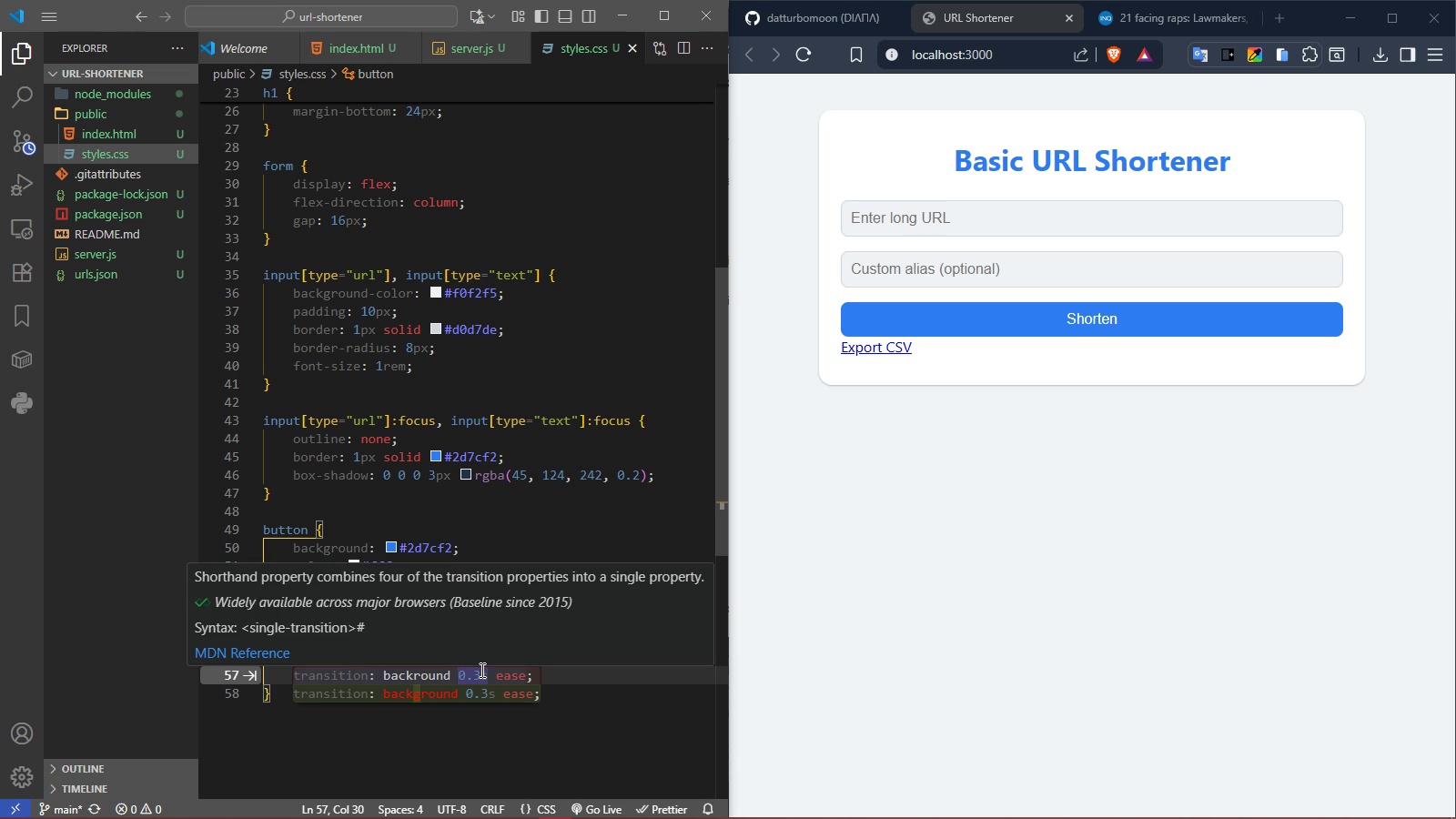 
key(Backspace)
 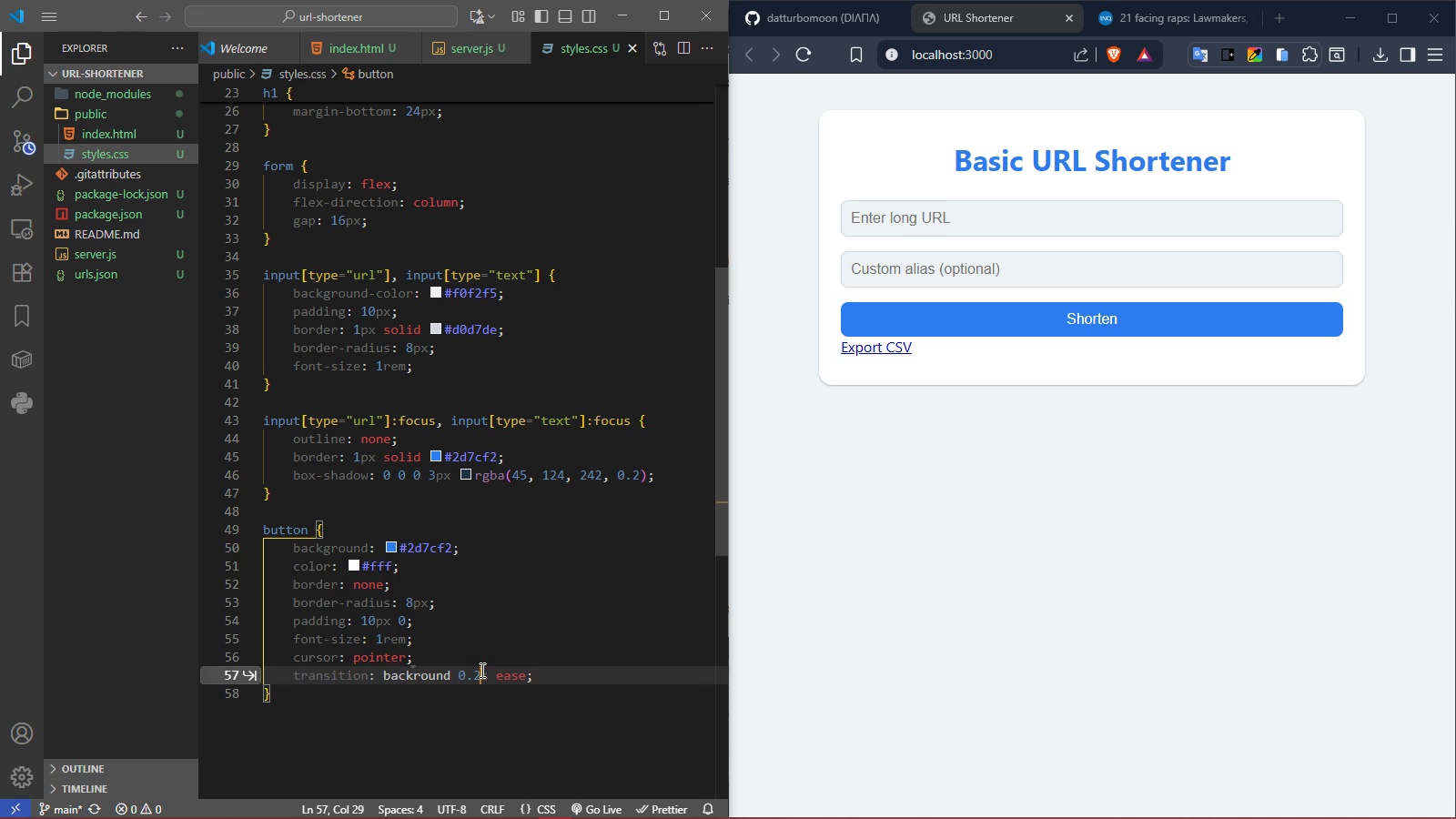 
key(2)